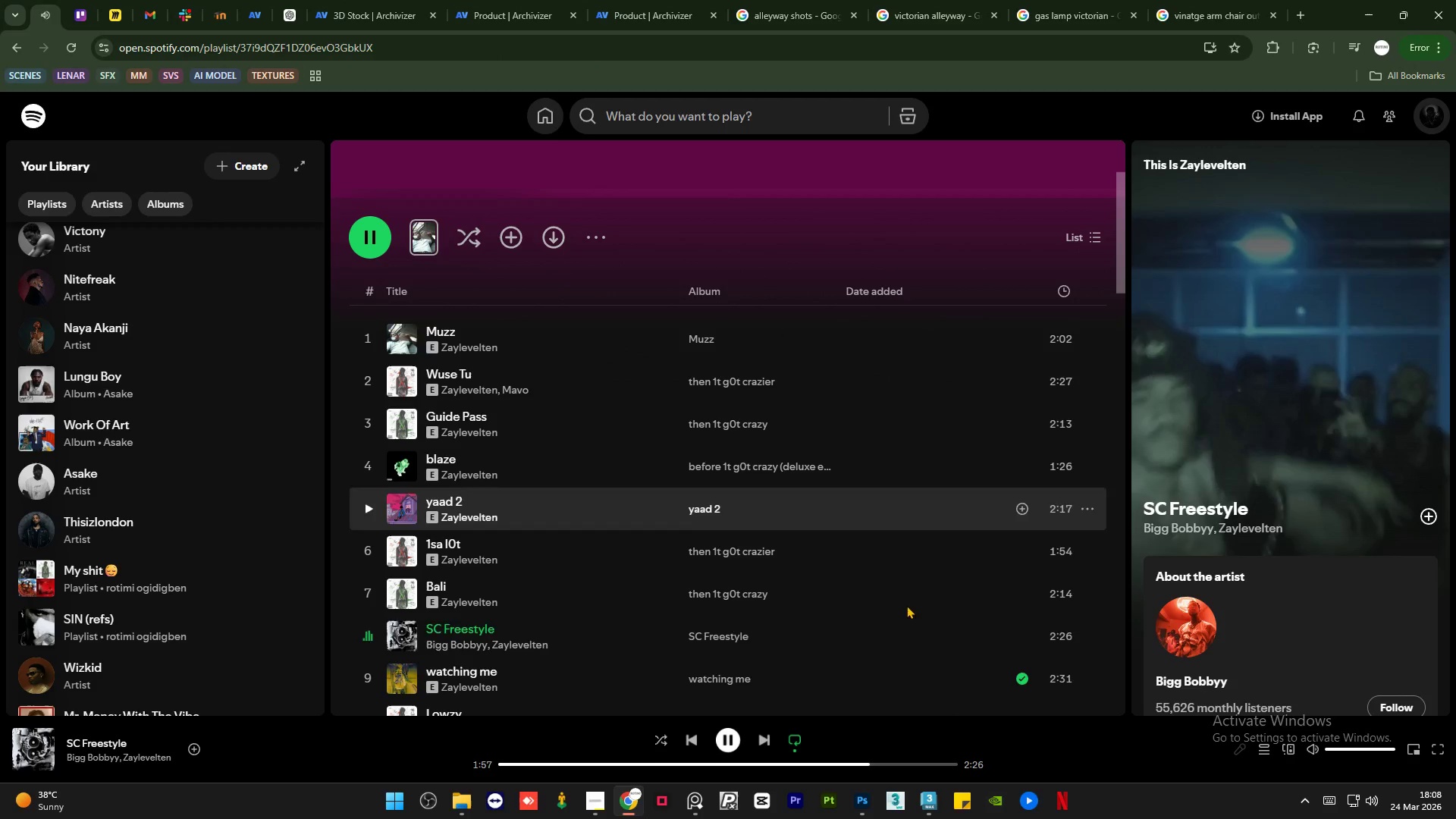 
left_click([929, 818])
 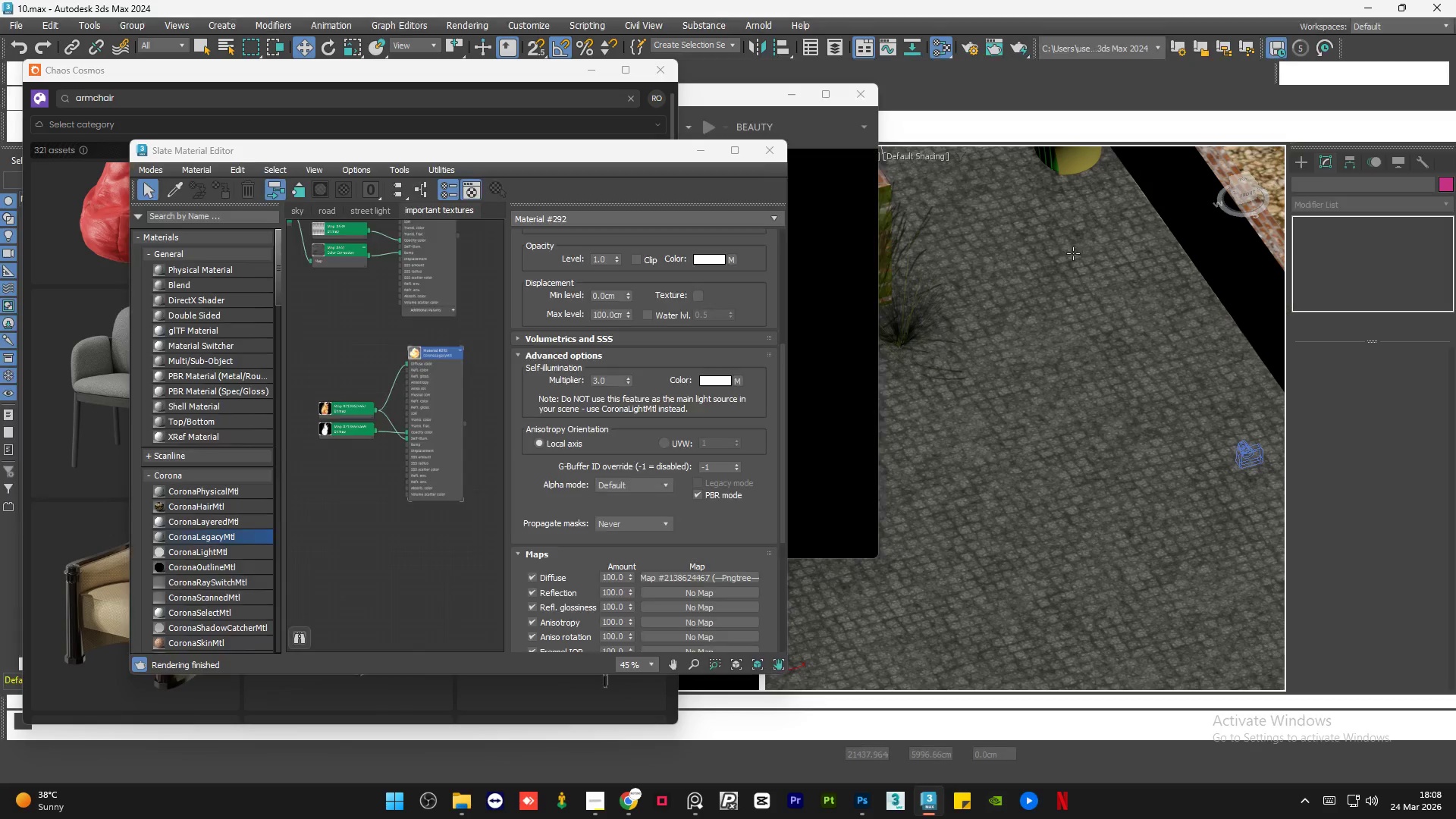 
scroll: coordinate [1014, 364], scroll_direction: down, amount: 6.0
 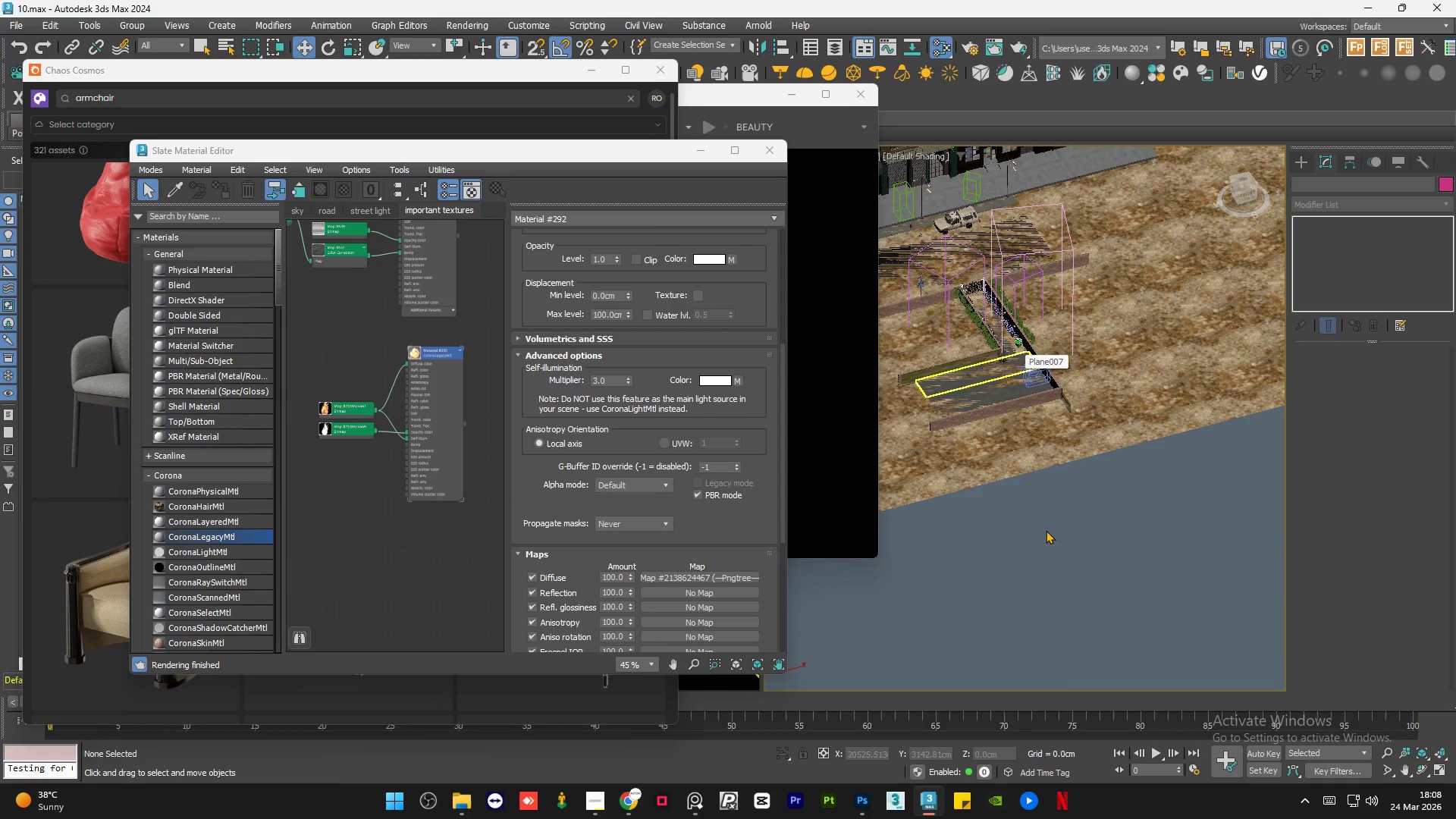 